 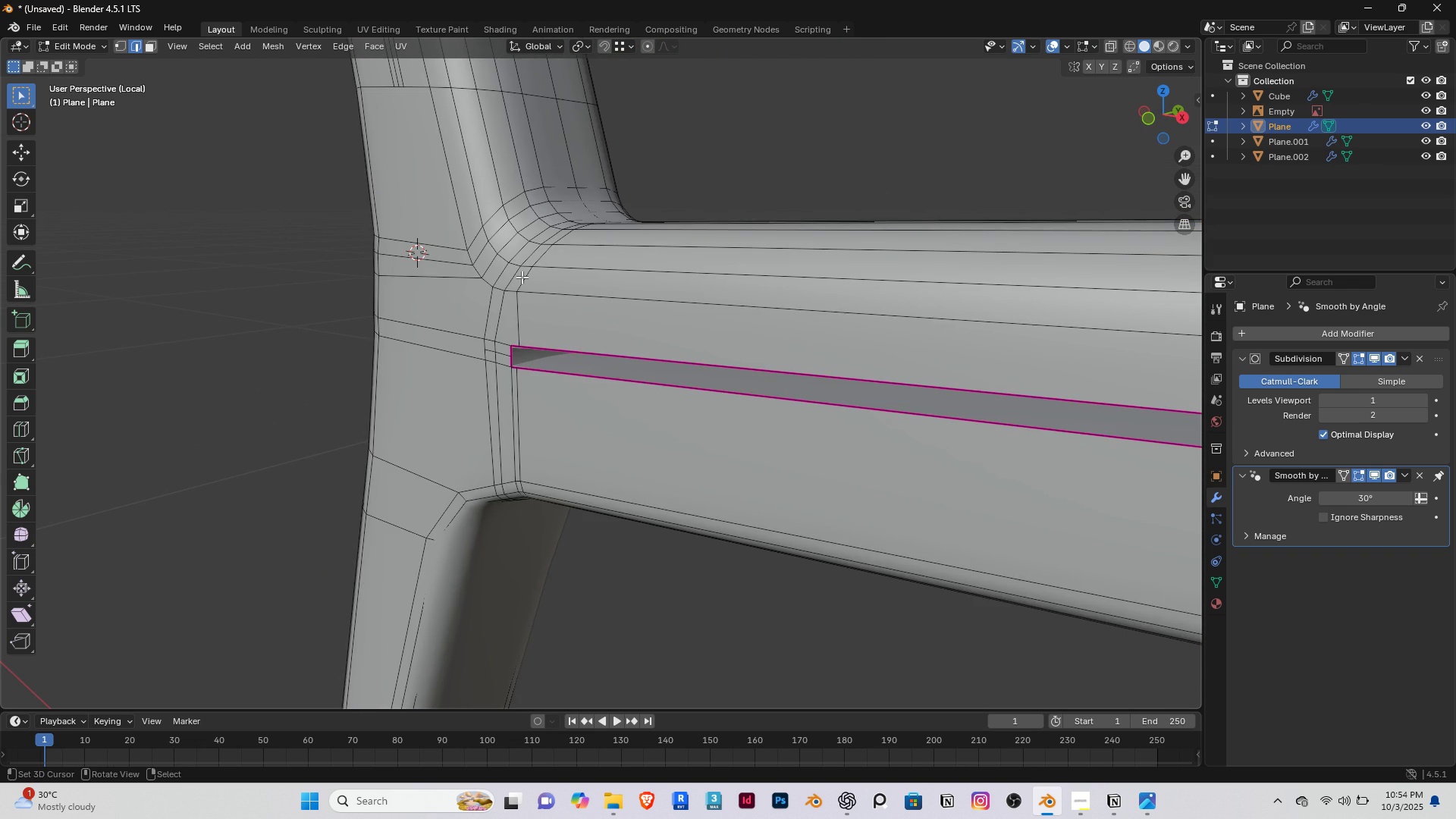 
middle_click([560, 230])
 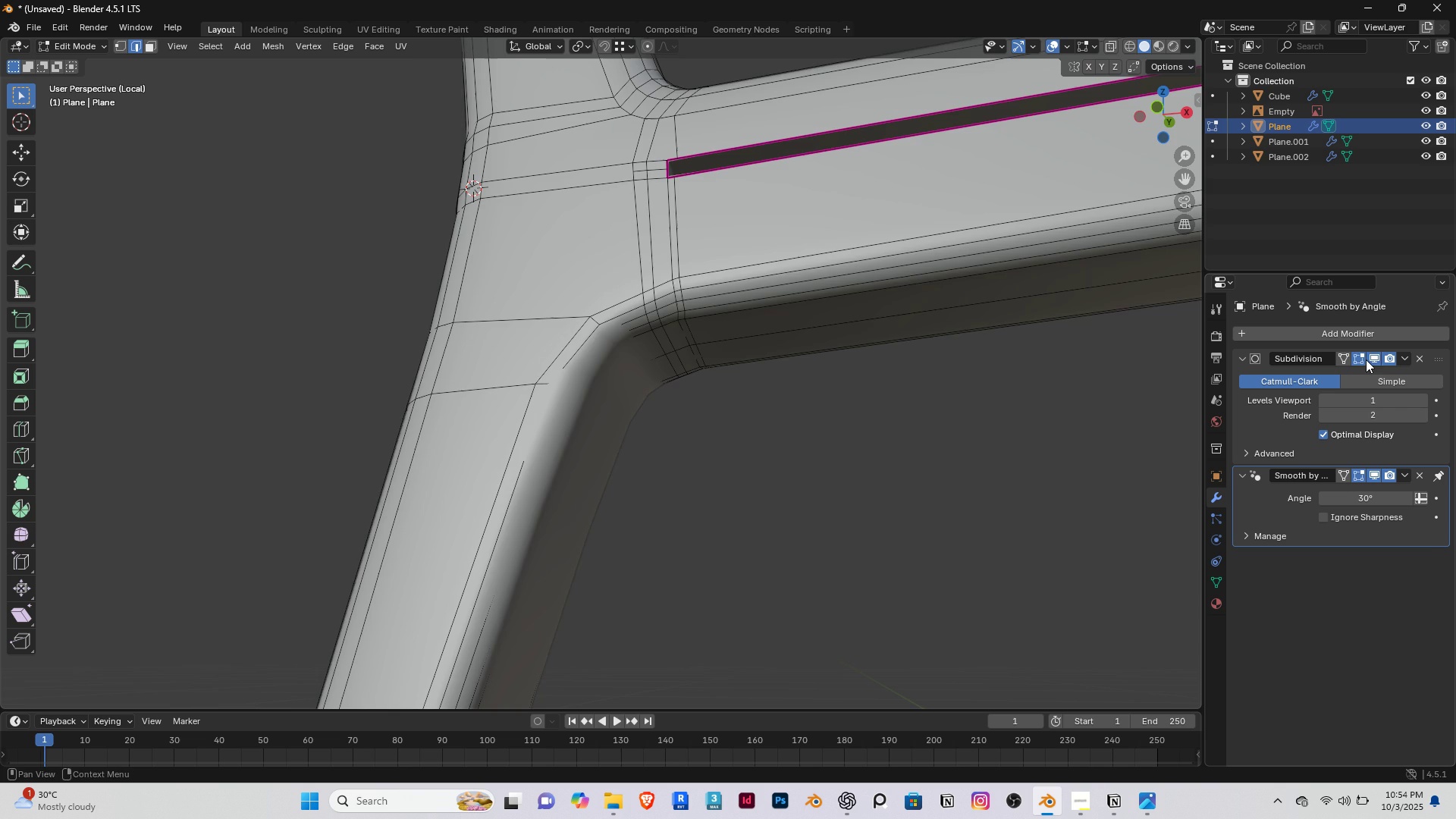 
left_click([1368, 358])
 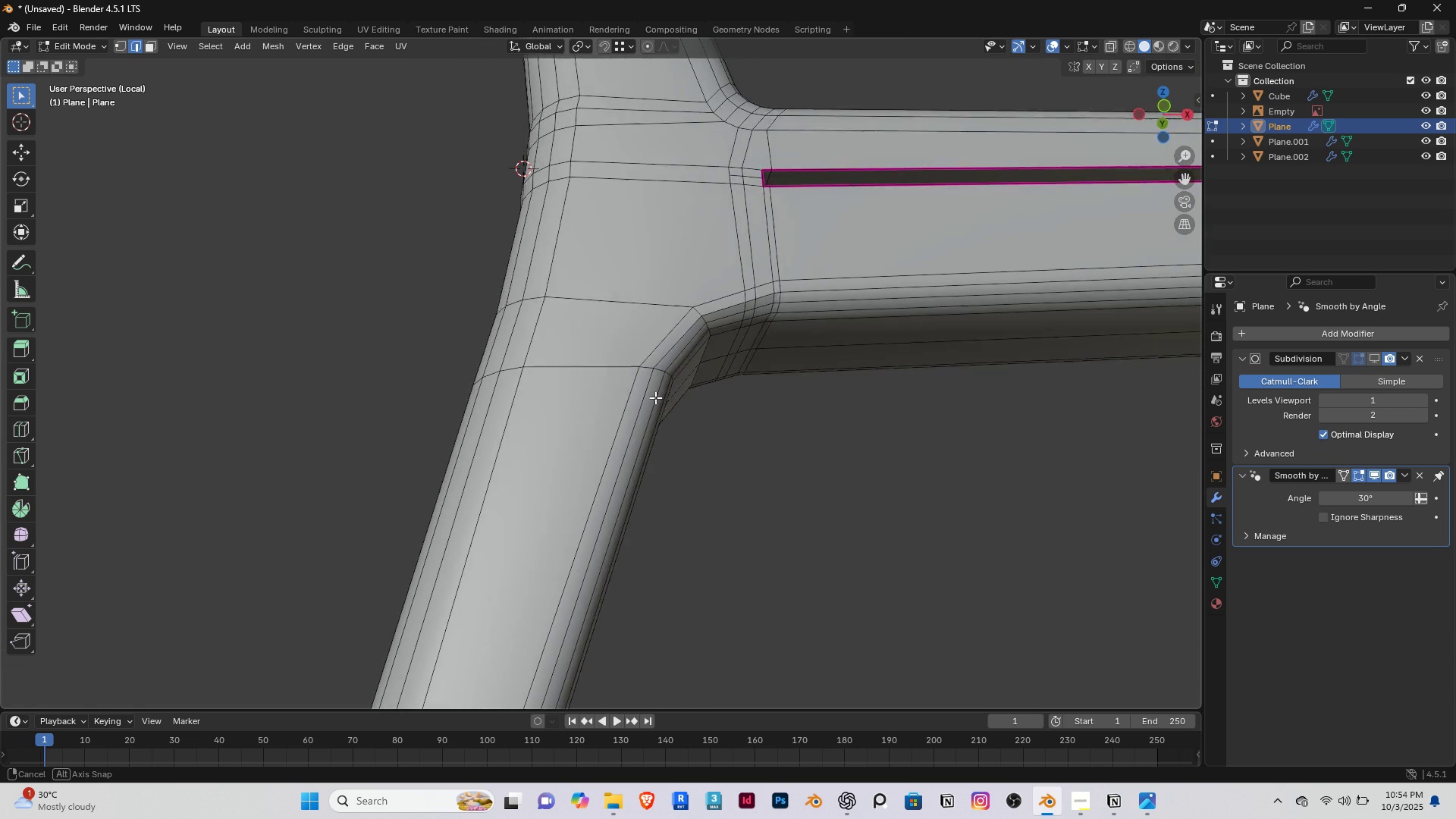 
scroll: coordinate [654, 430], scroll_direction: down, amount: 4.0
 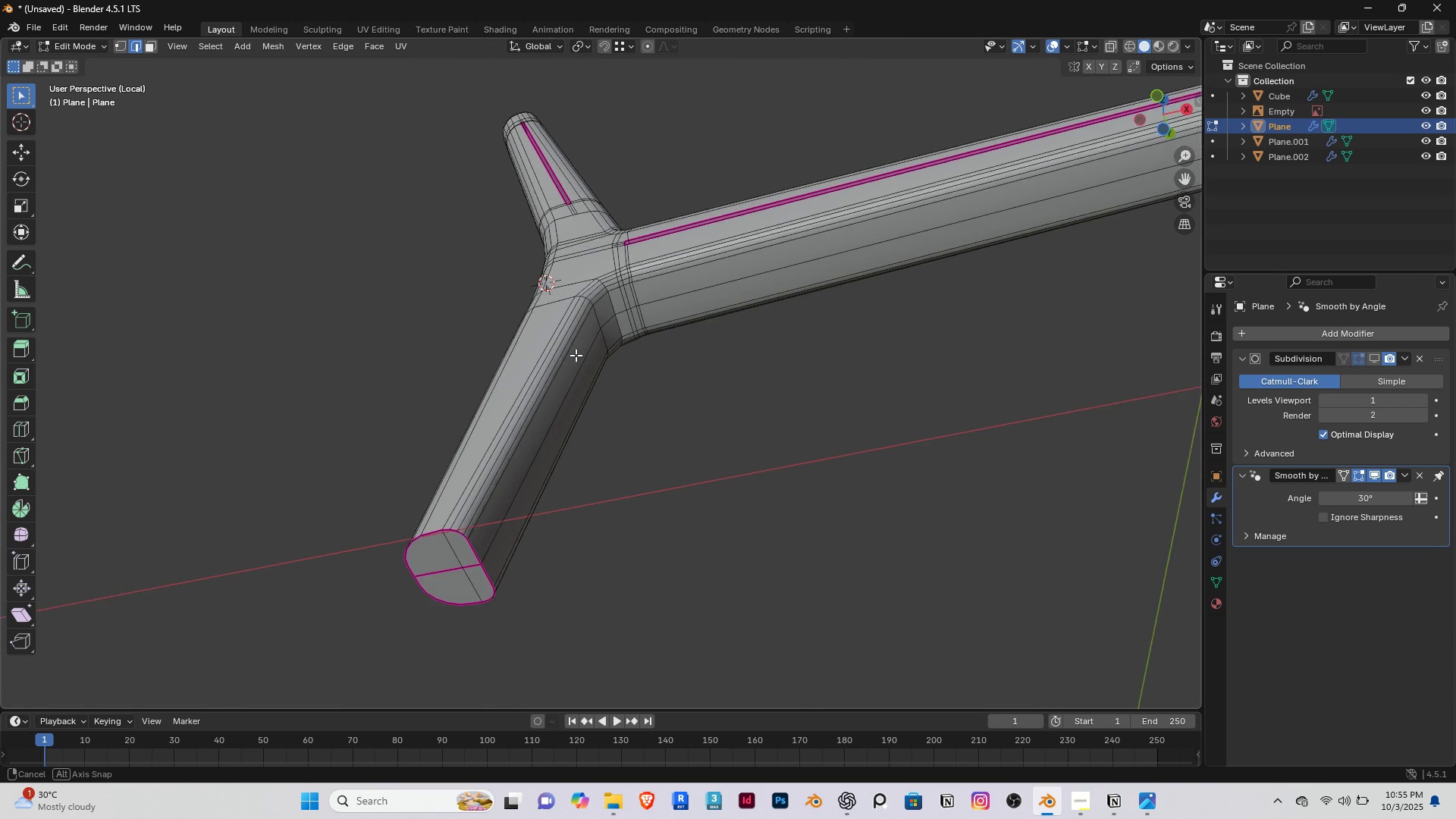 
scroll: coordinate [460, 533], scroll_direction: up, amount: 1.0